 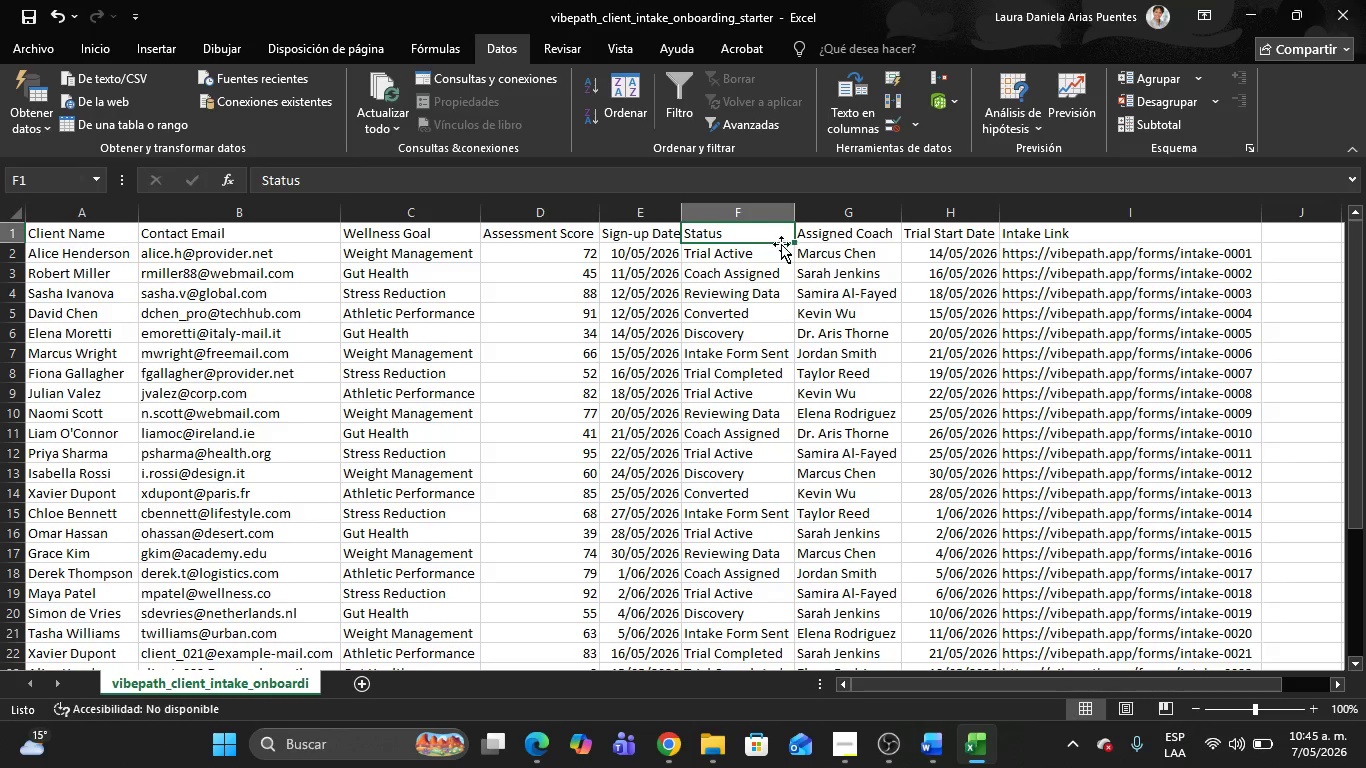 
left_click([674, 71])
 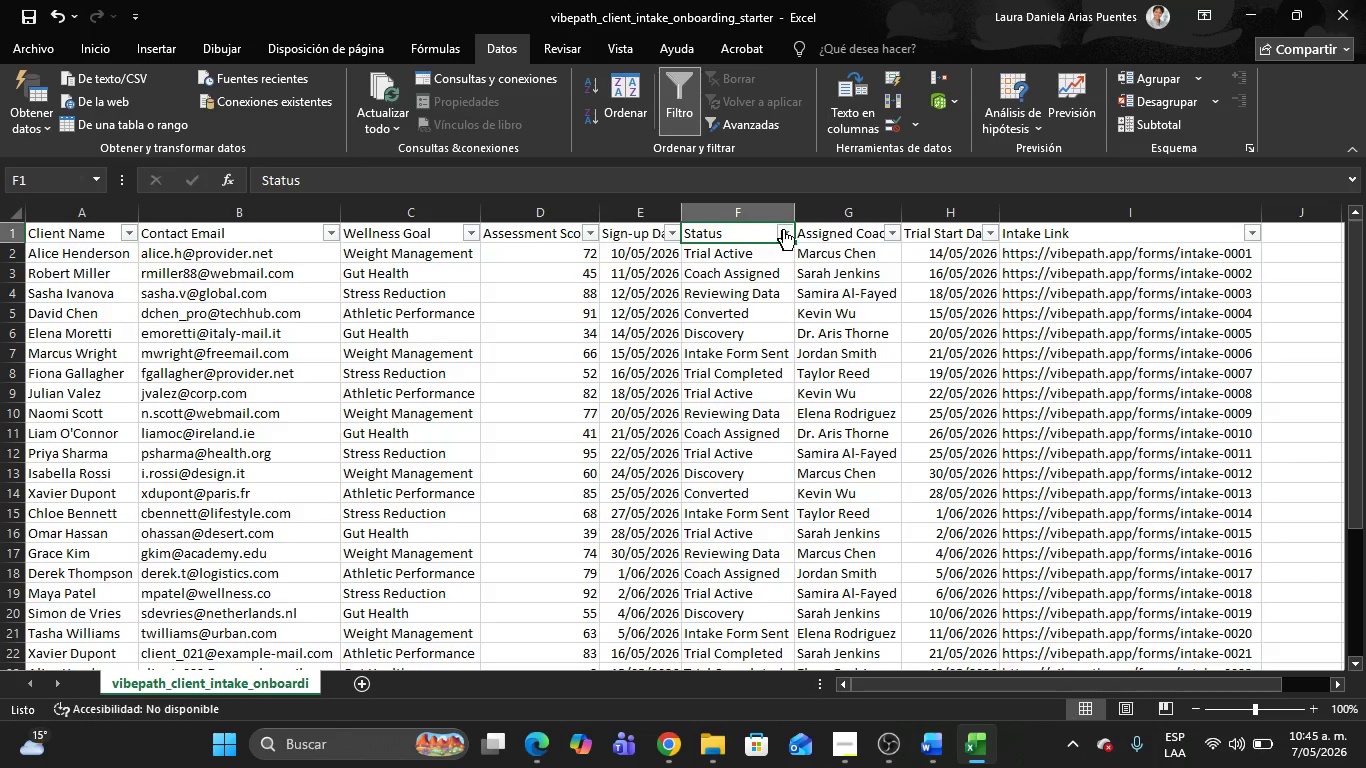 
left_click([784, 229])
 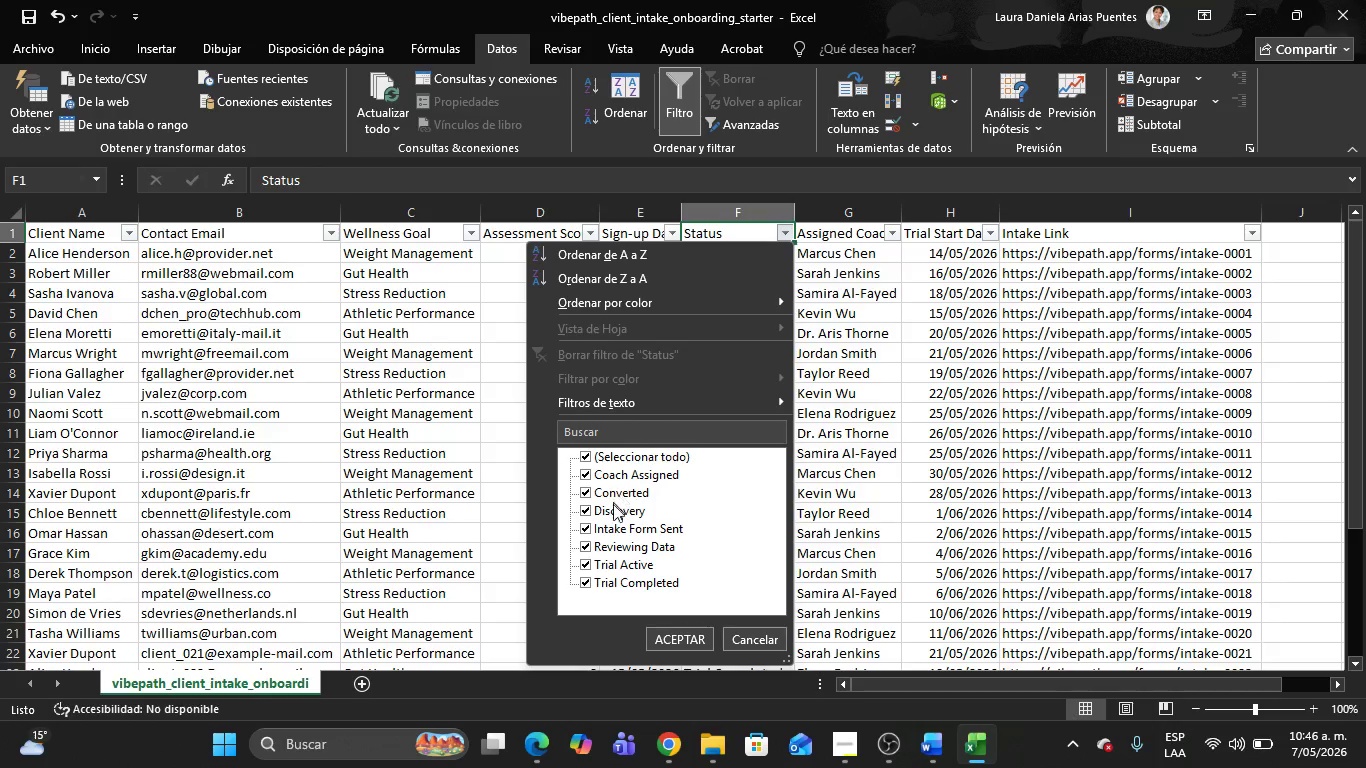 
wait(7.58)
 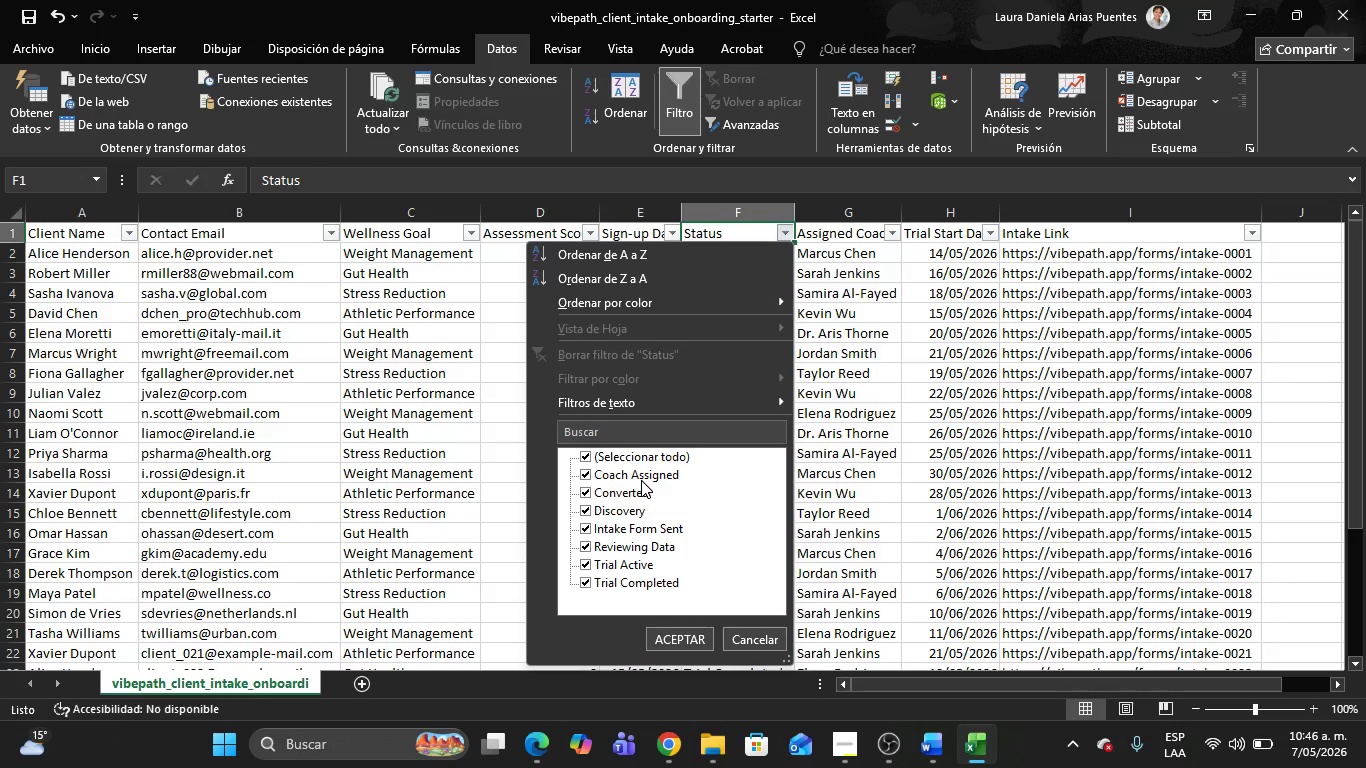 
key(Alt+AltLeft)
 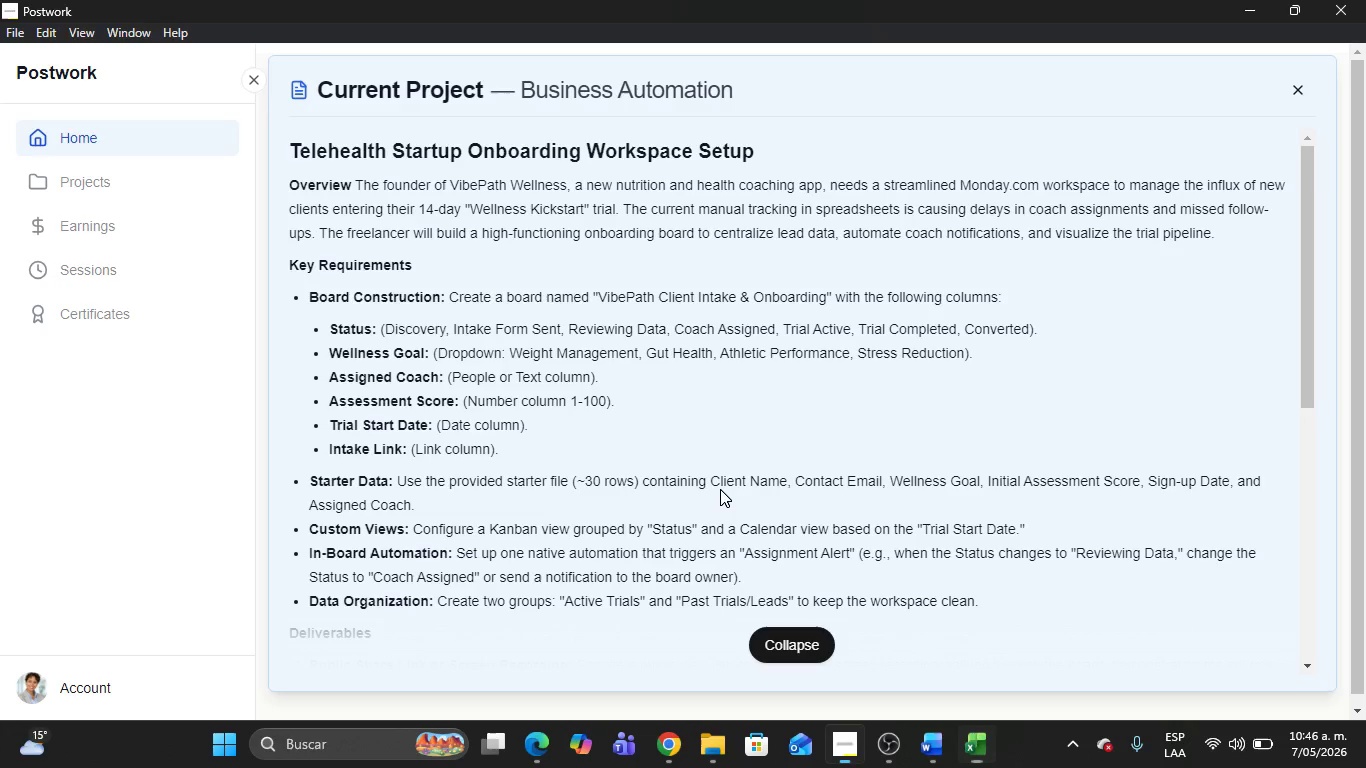 
key(Alt+Tab)